 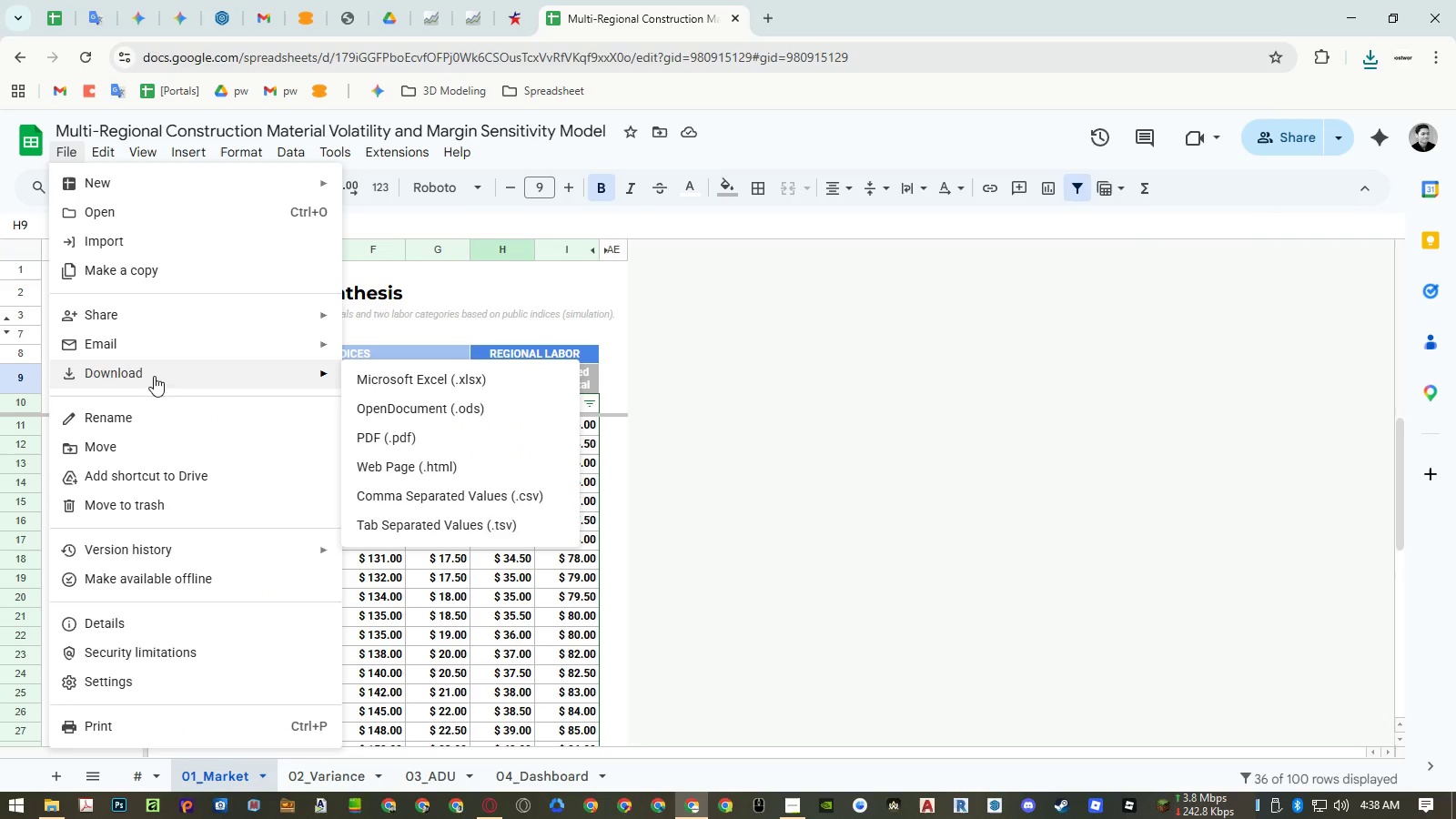 
left_click([425, 381])
 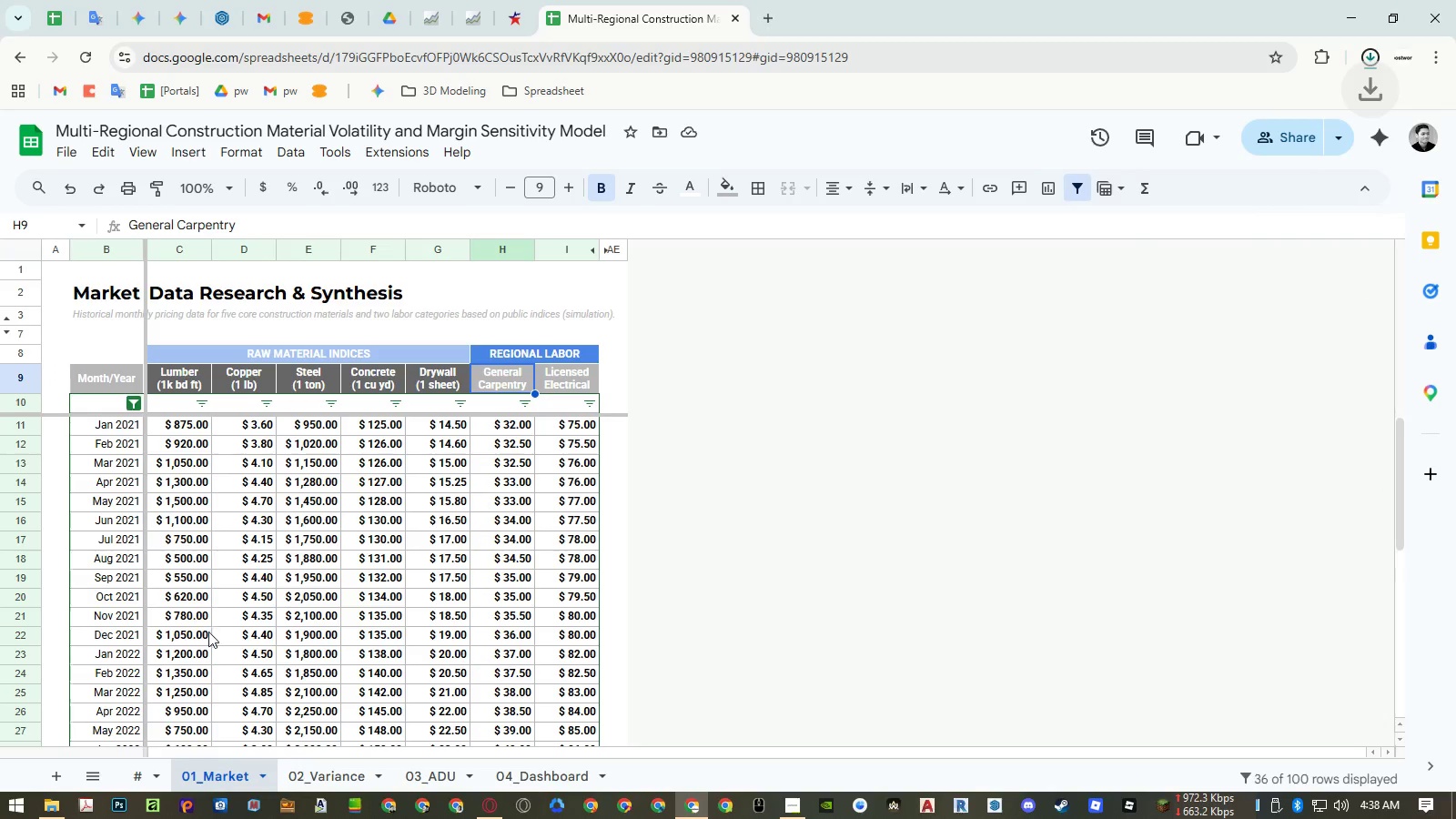 
left_click([52, 808])
 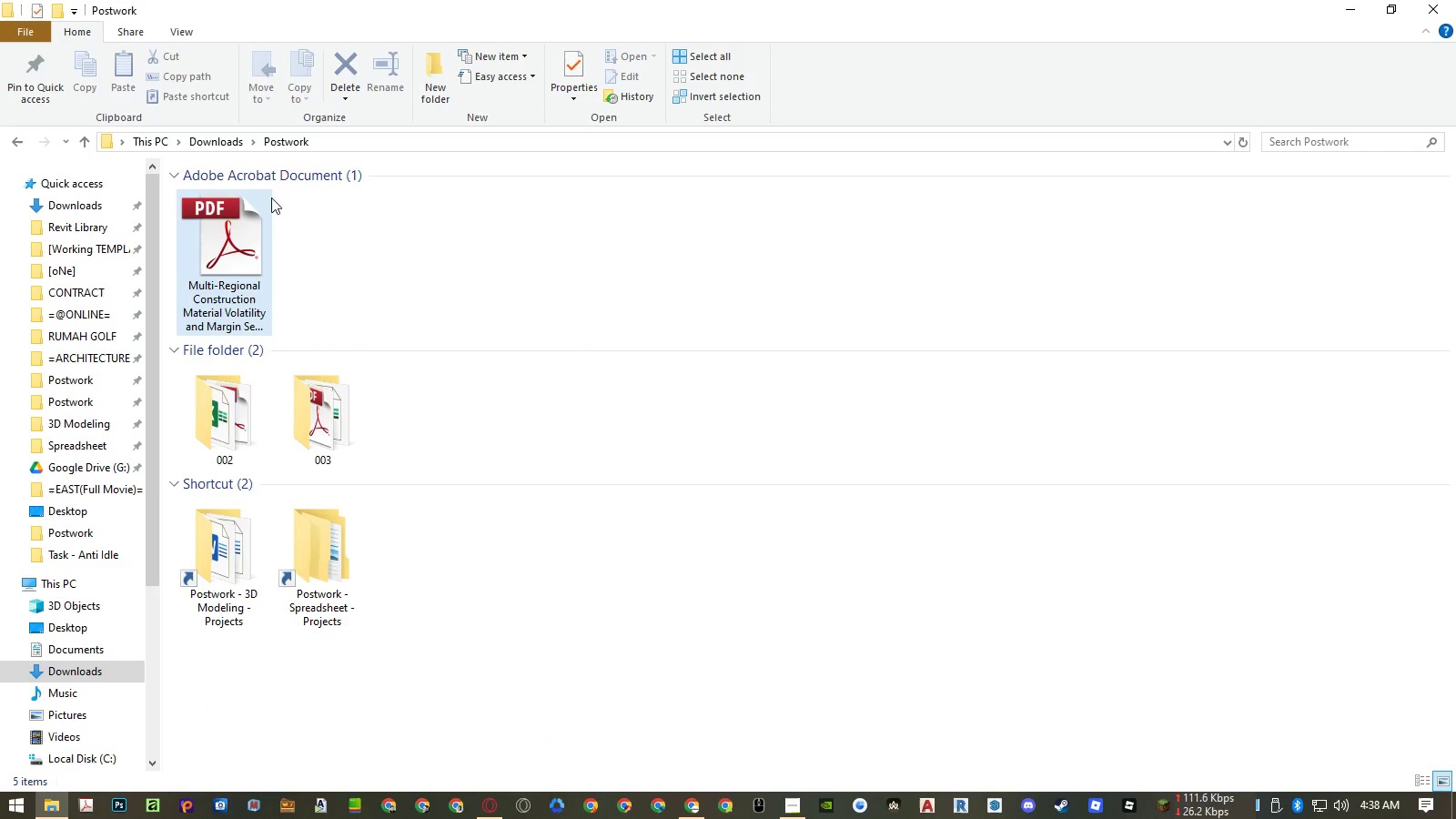 
left_click([227, 144])
 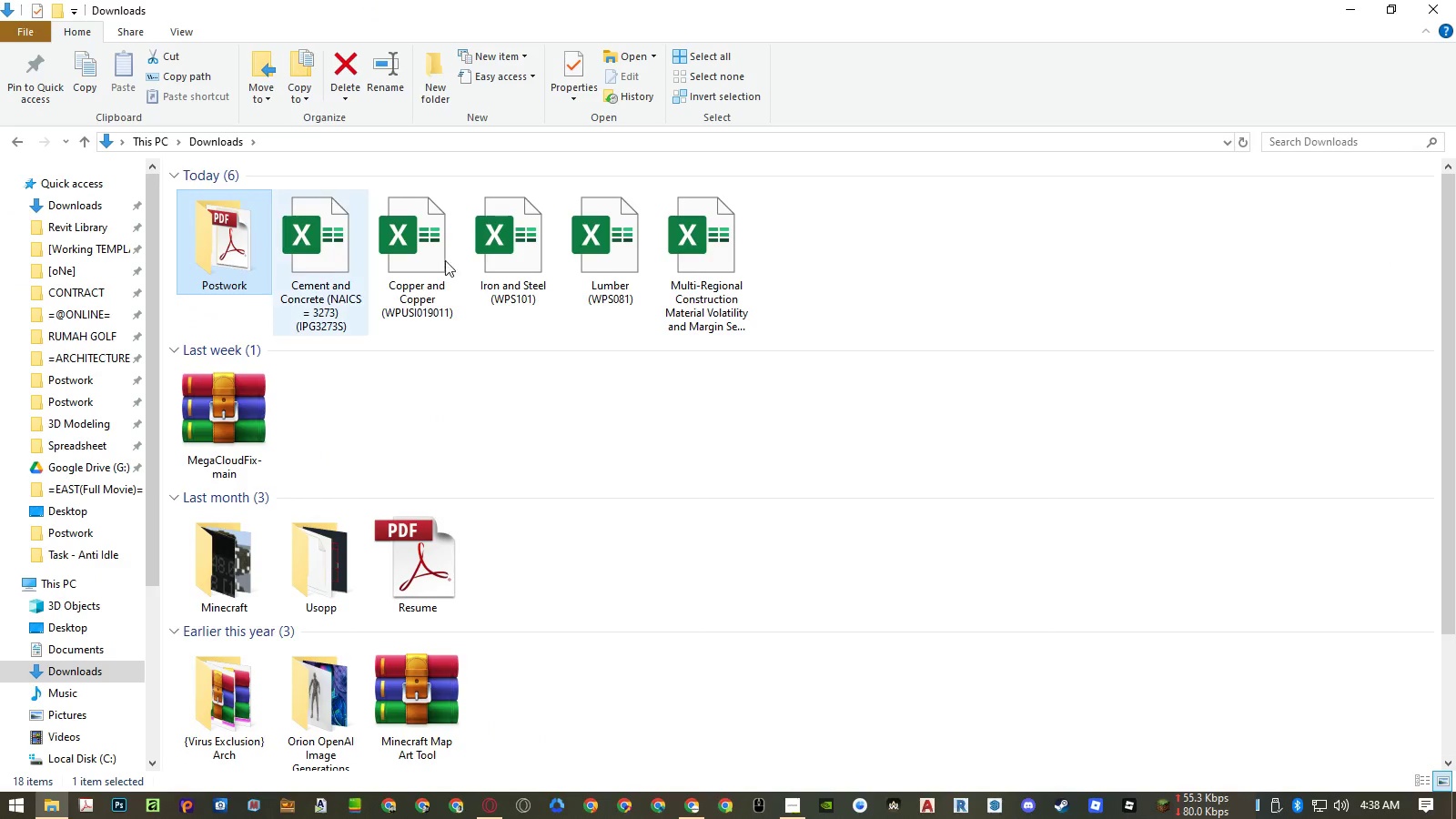 
left_click([698, 253])
 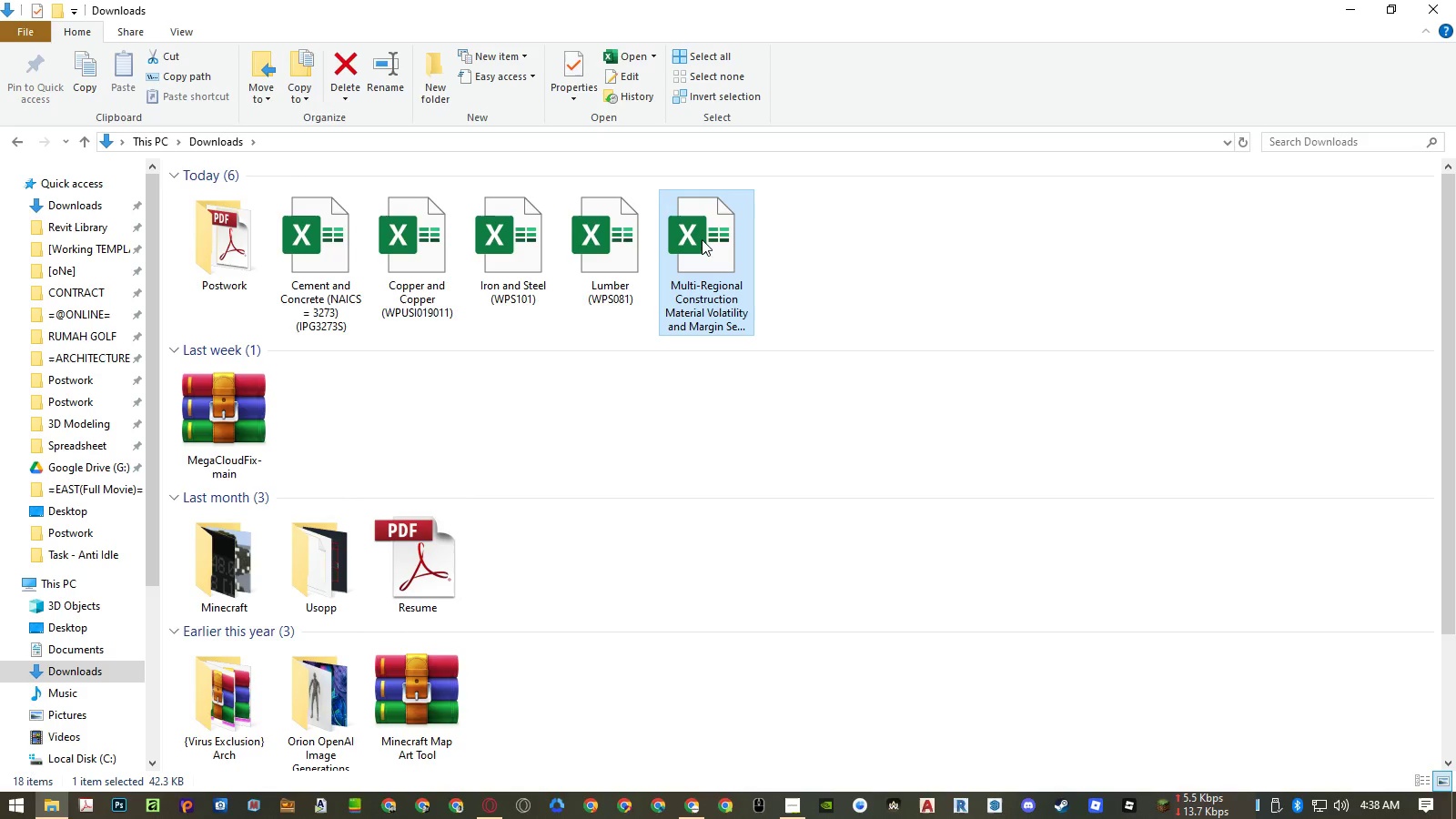 
left_click_drag(start_coordinate=[702, 239], to_coordinate=[221, 256])
 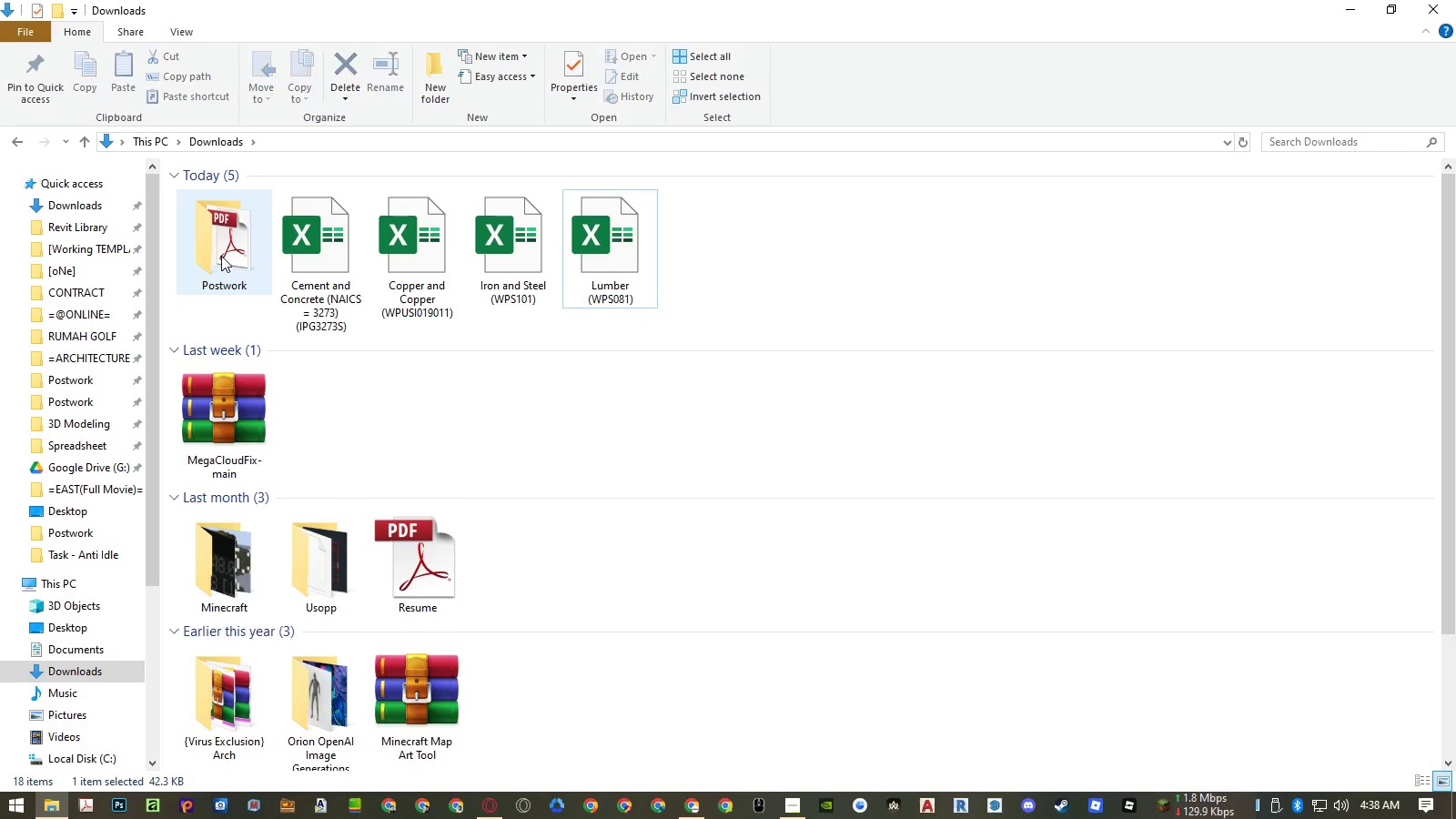 
double_click([221, 256])
 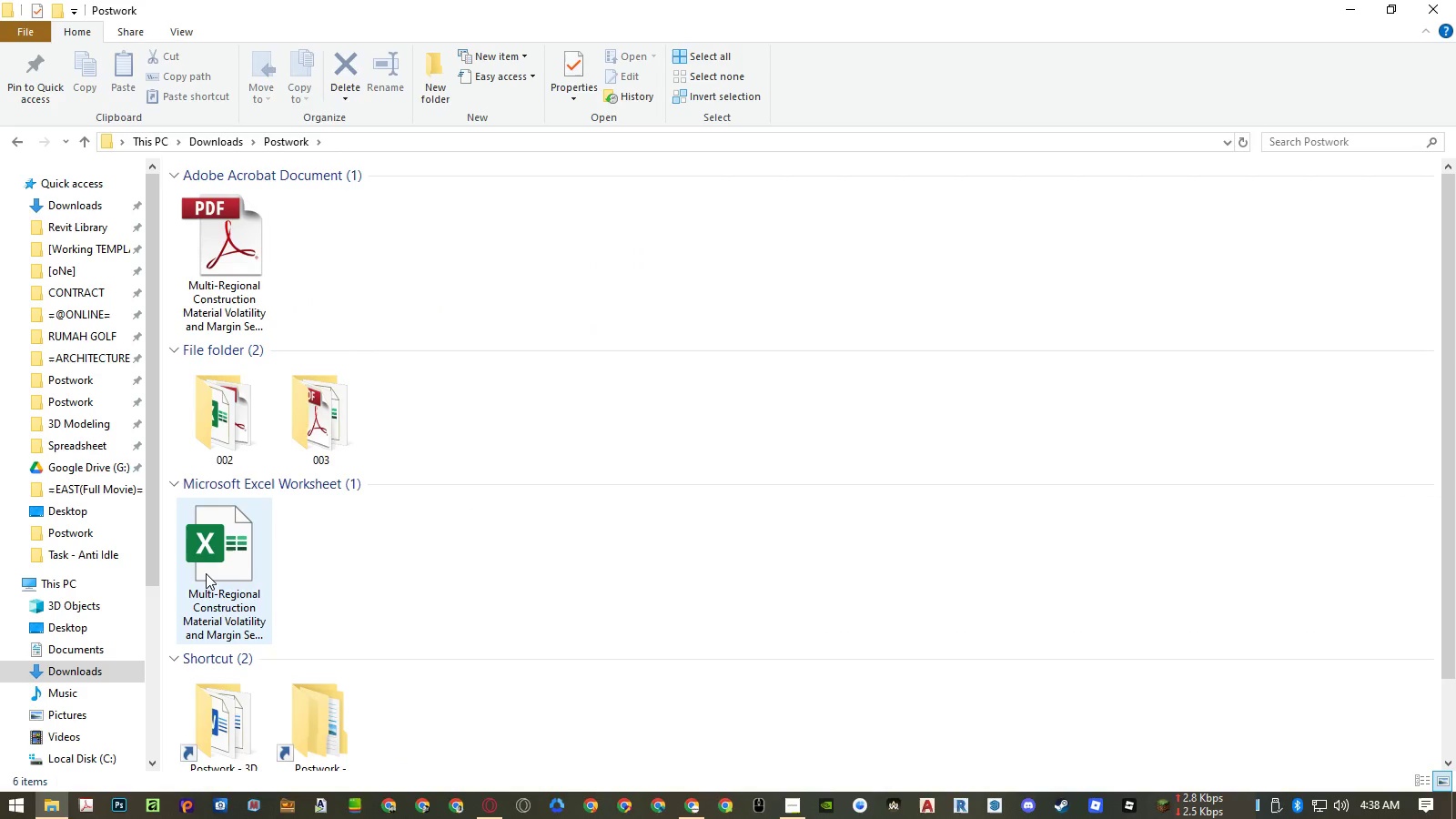 
double_click([218, 633])
 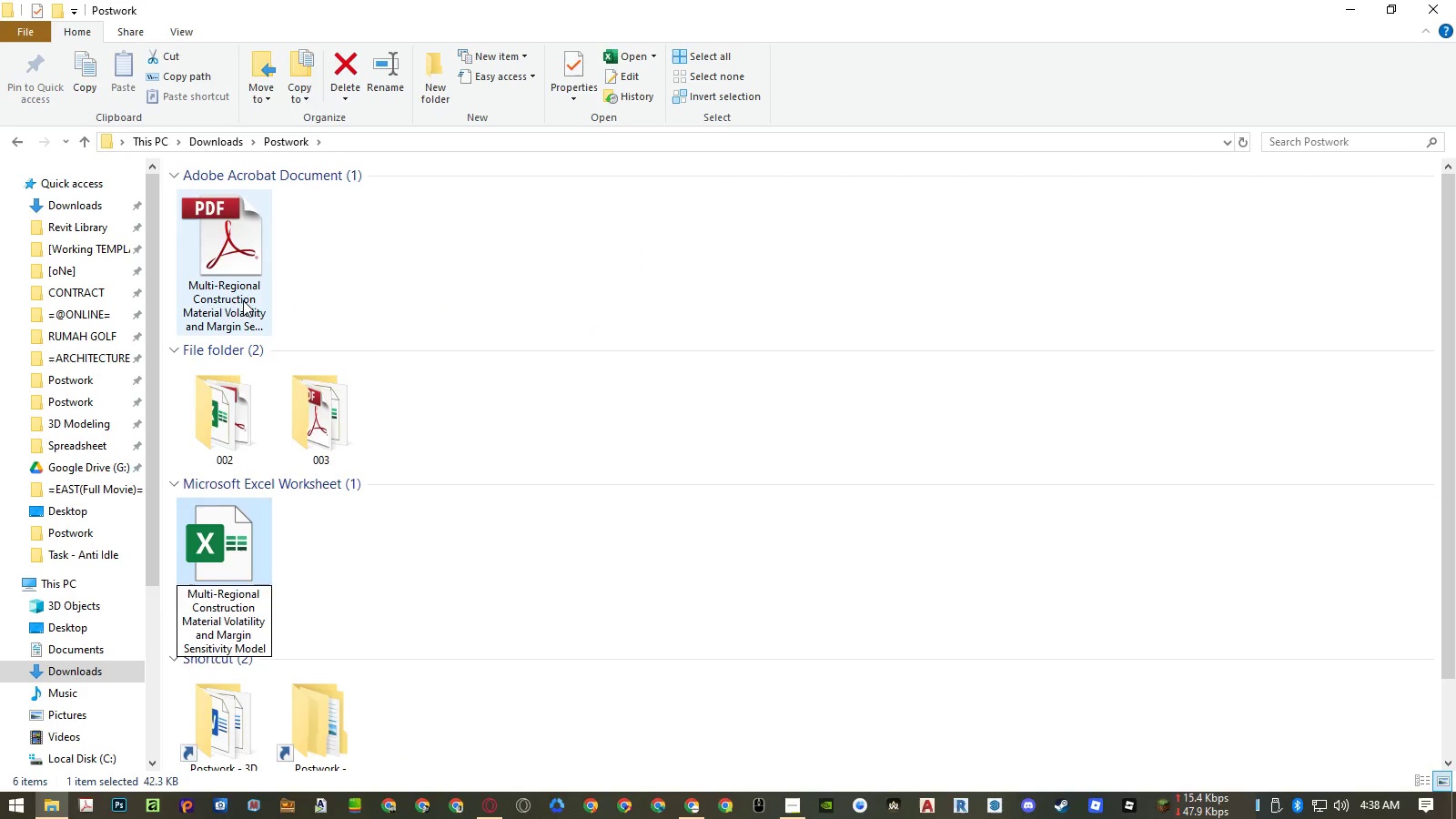 
double_click([220, 308])
 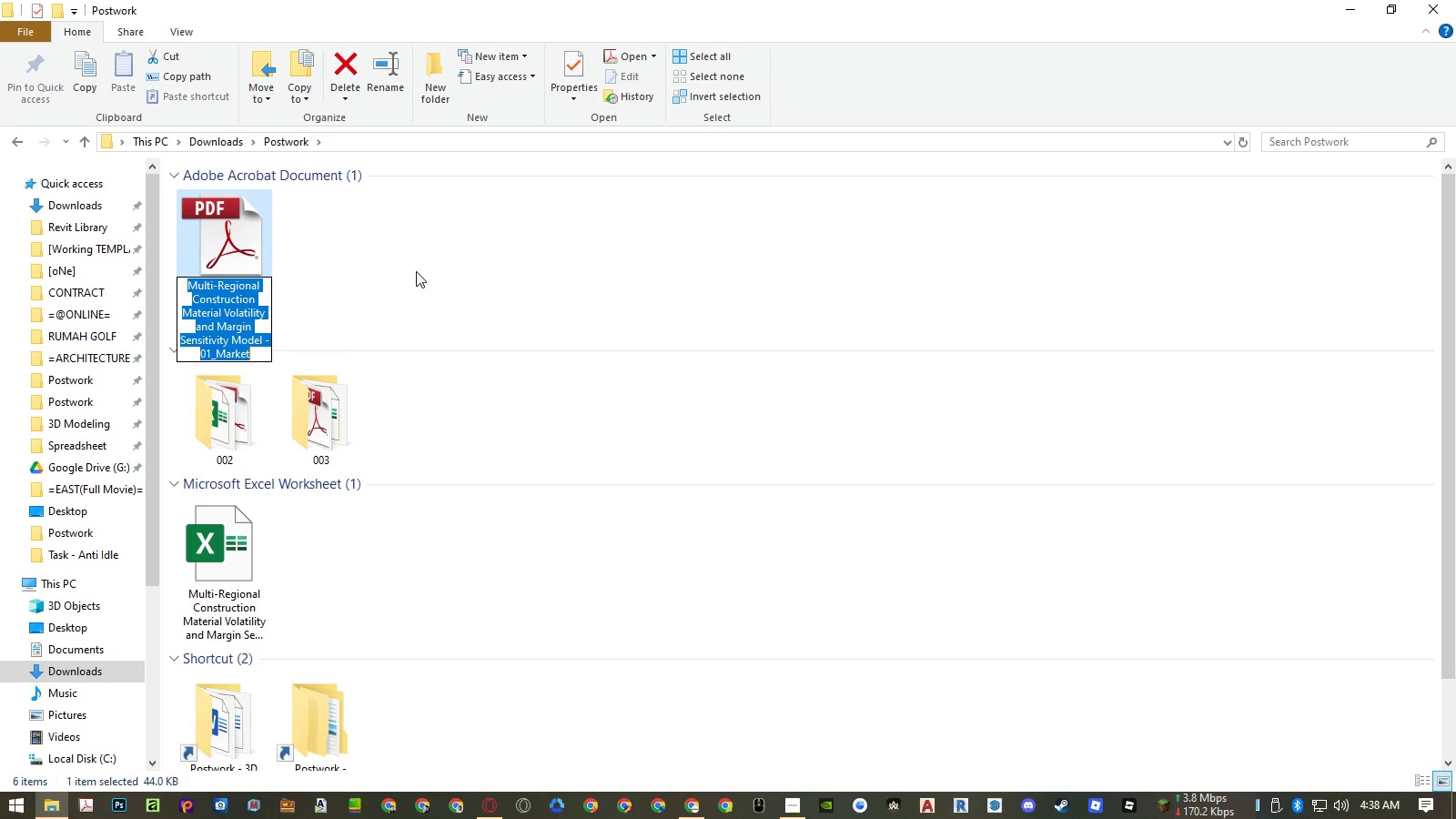 
wait(7.05)
 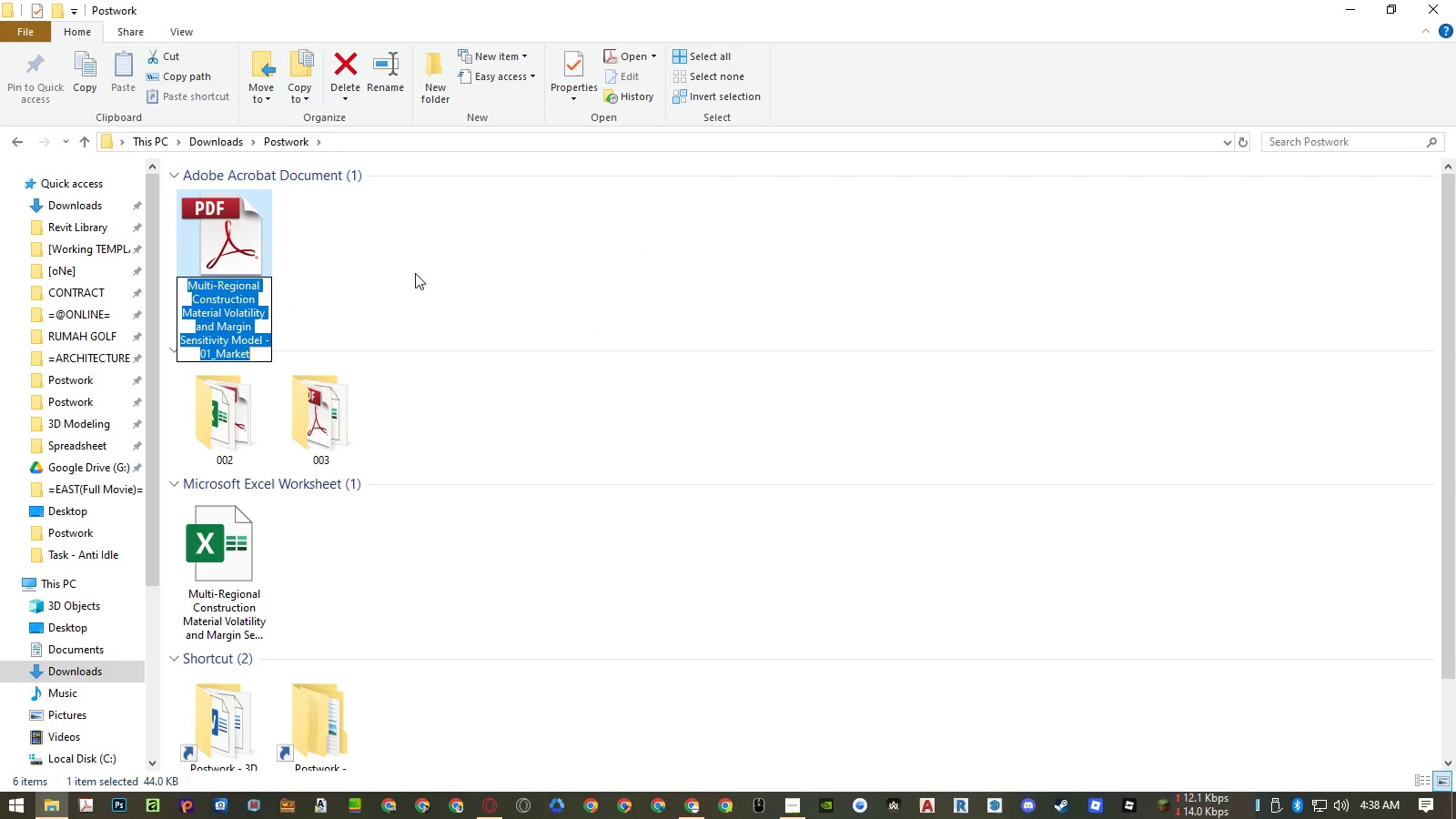 
left_click([416, 271])
 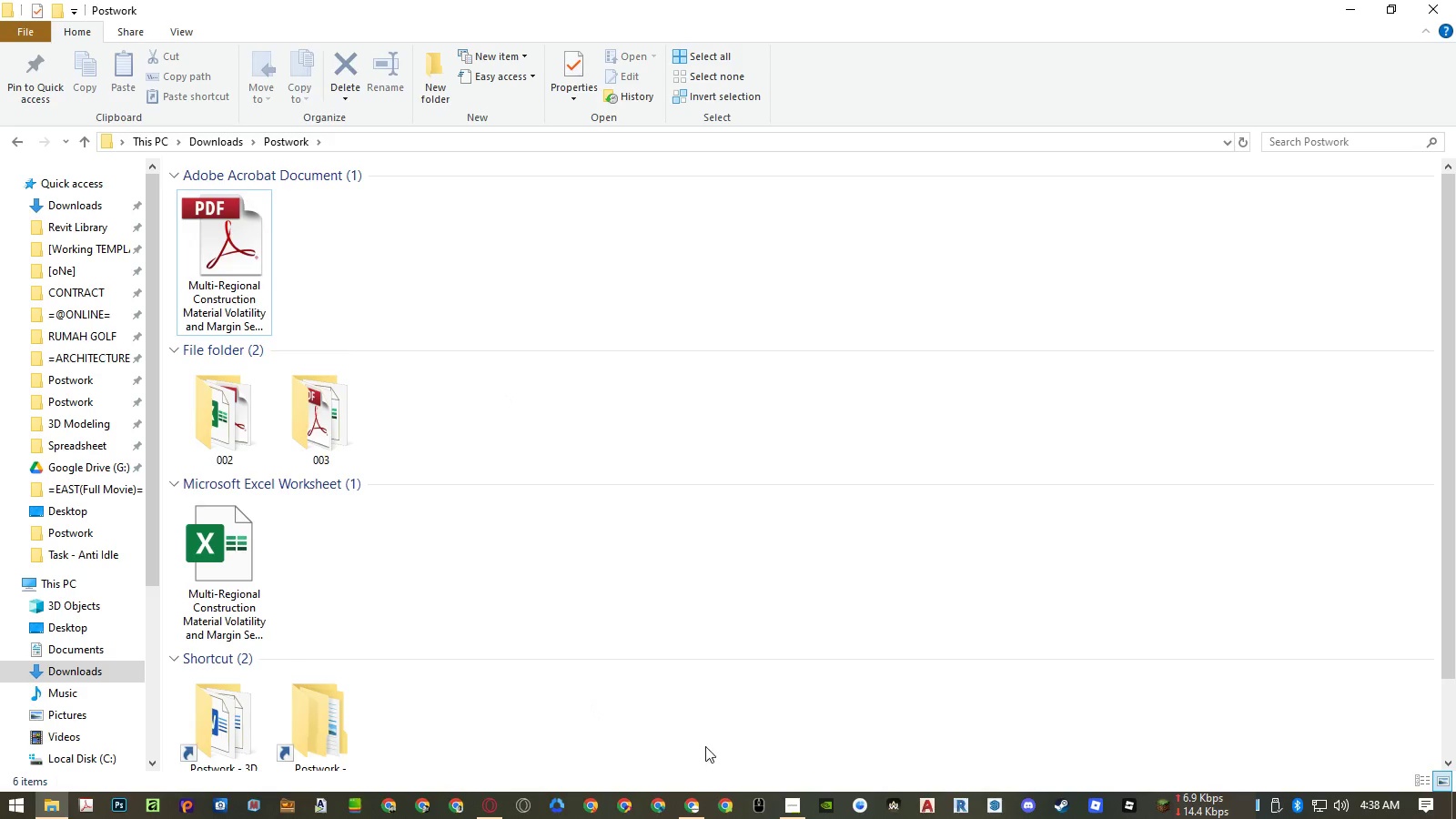 
left_click([681, 807])
 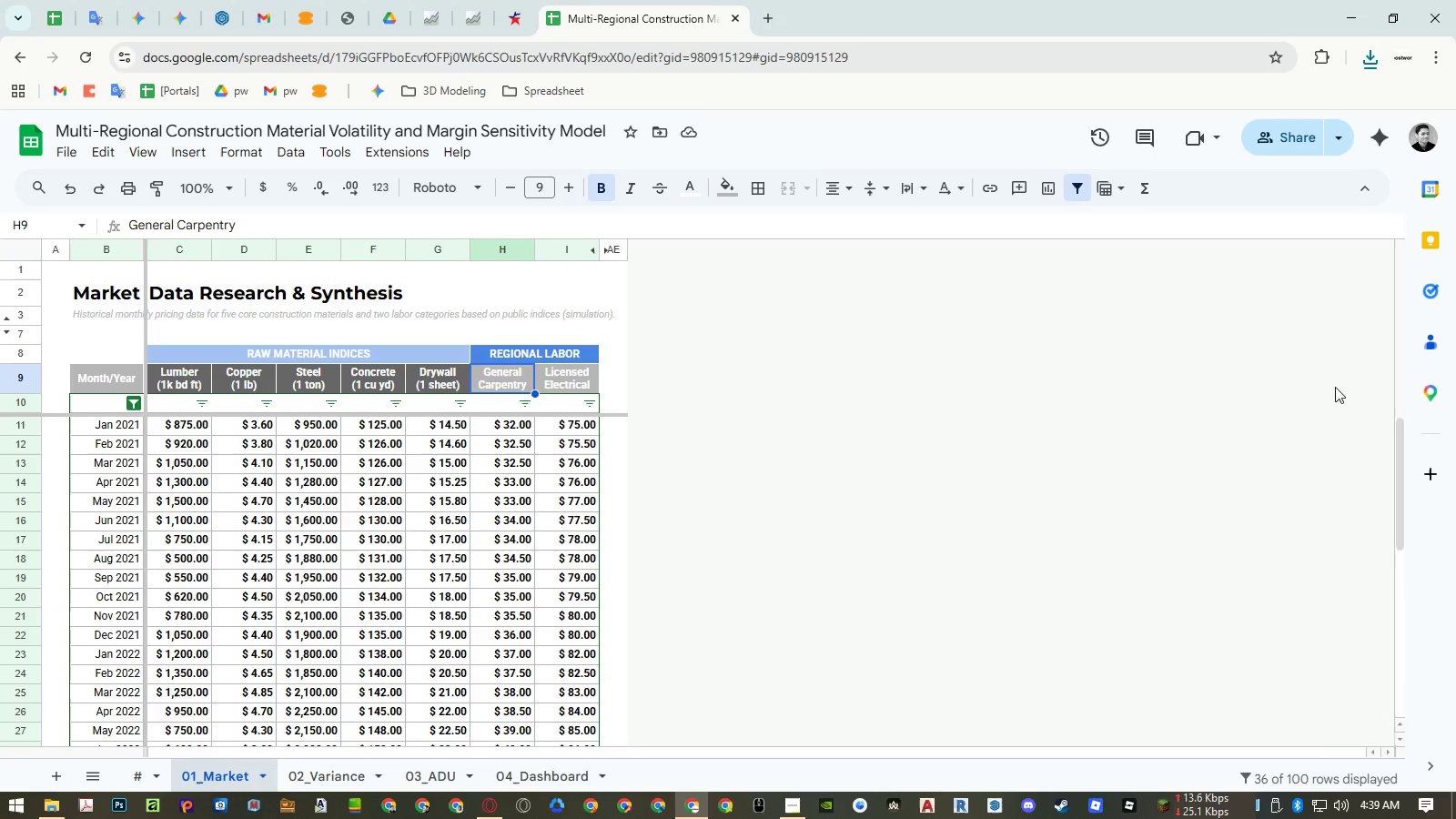 
left_click([1282, 150])
 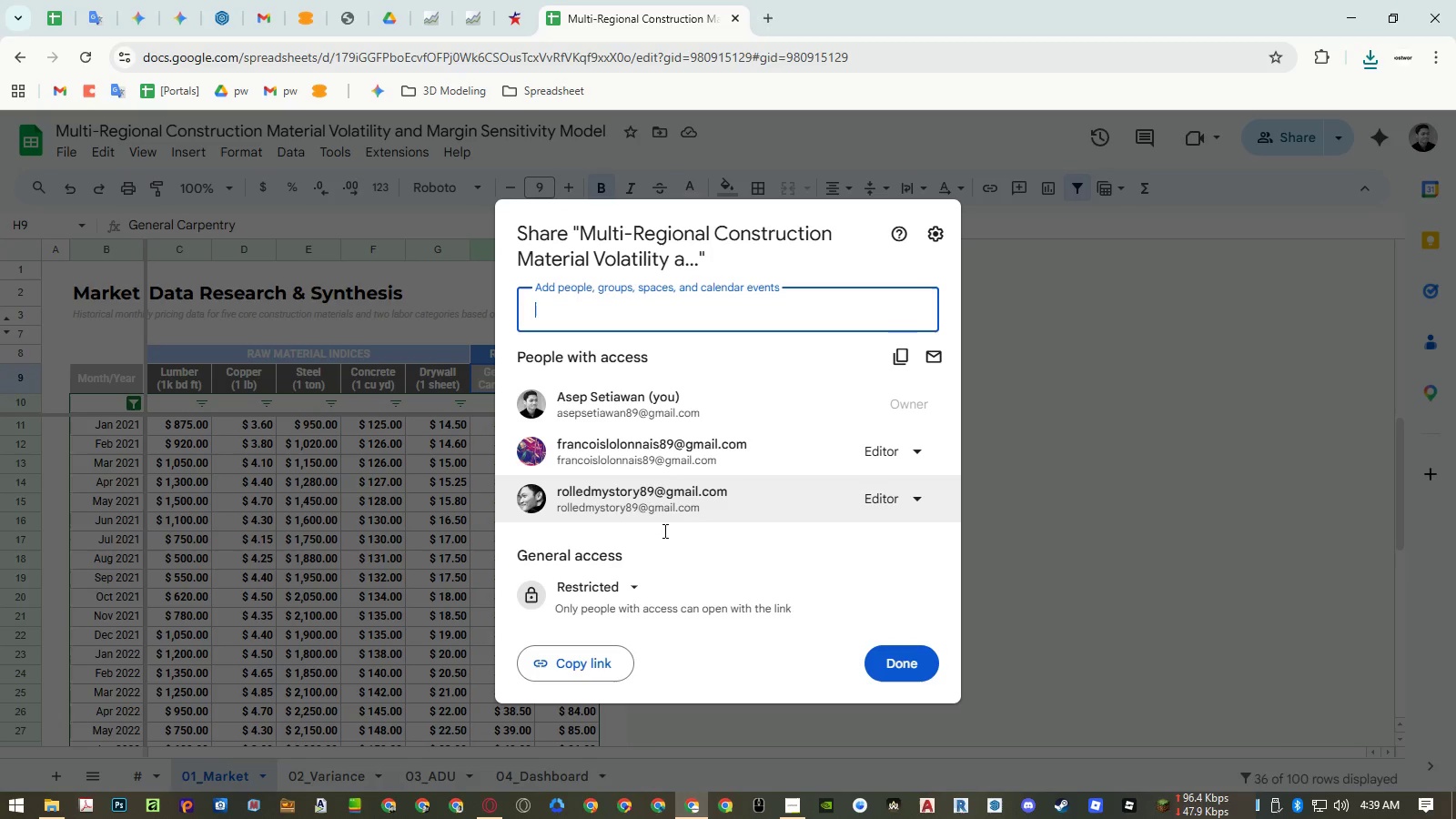 
left_click([609, 584])
 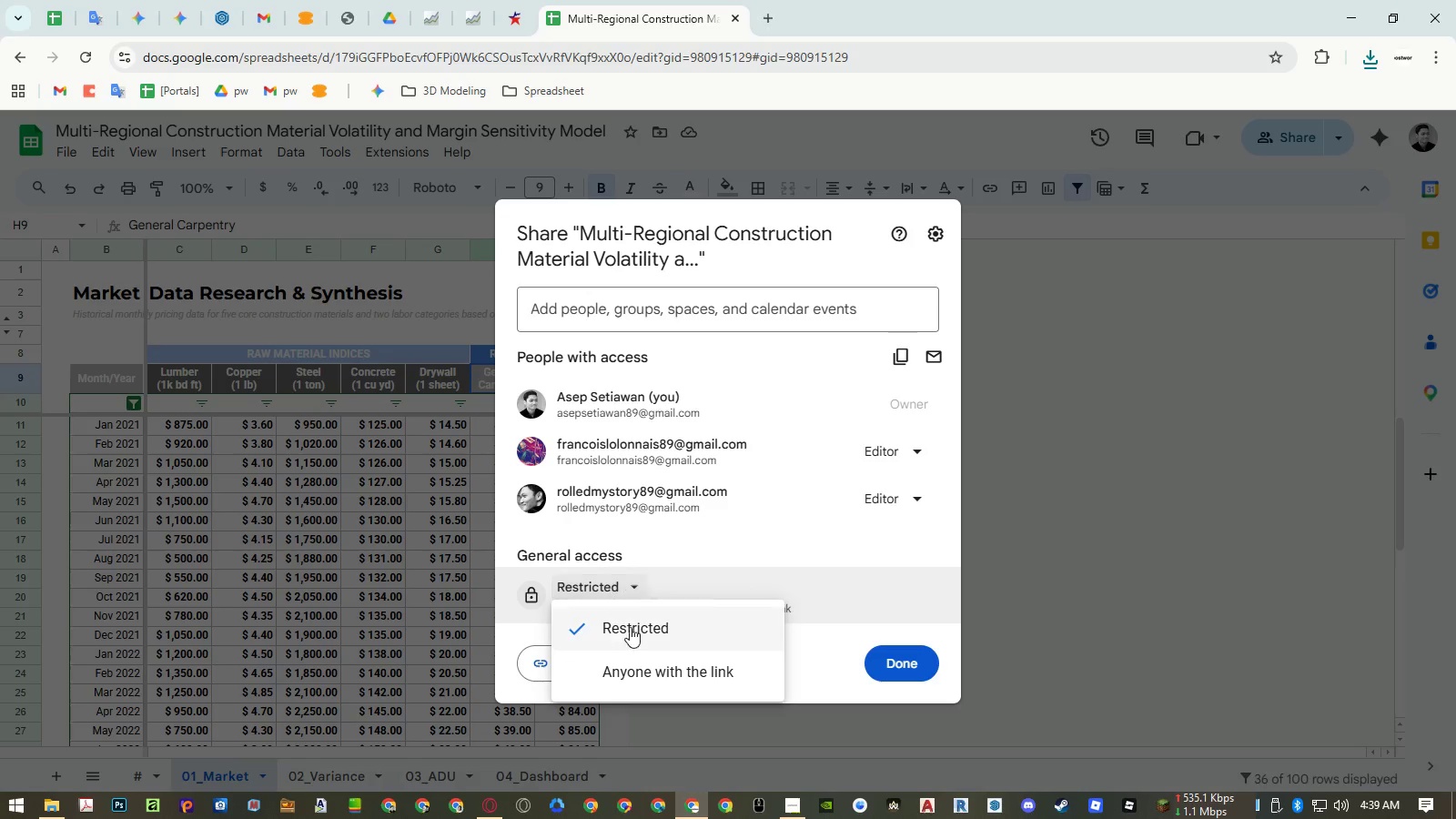 
left_click([632, 668])
 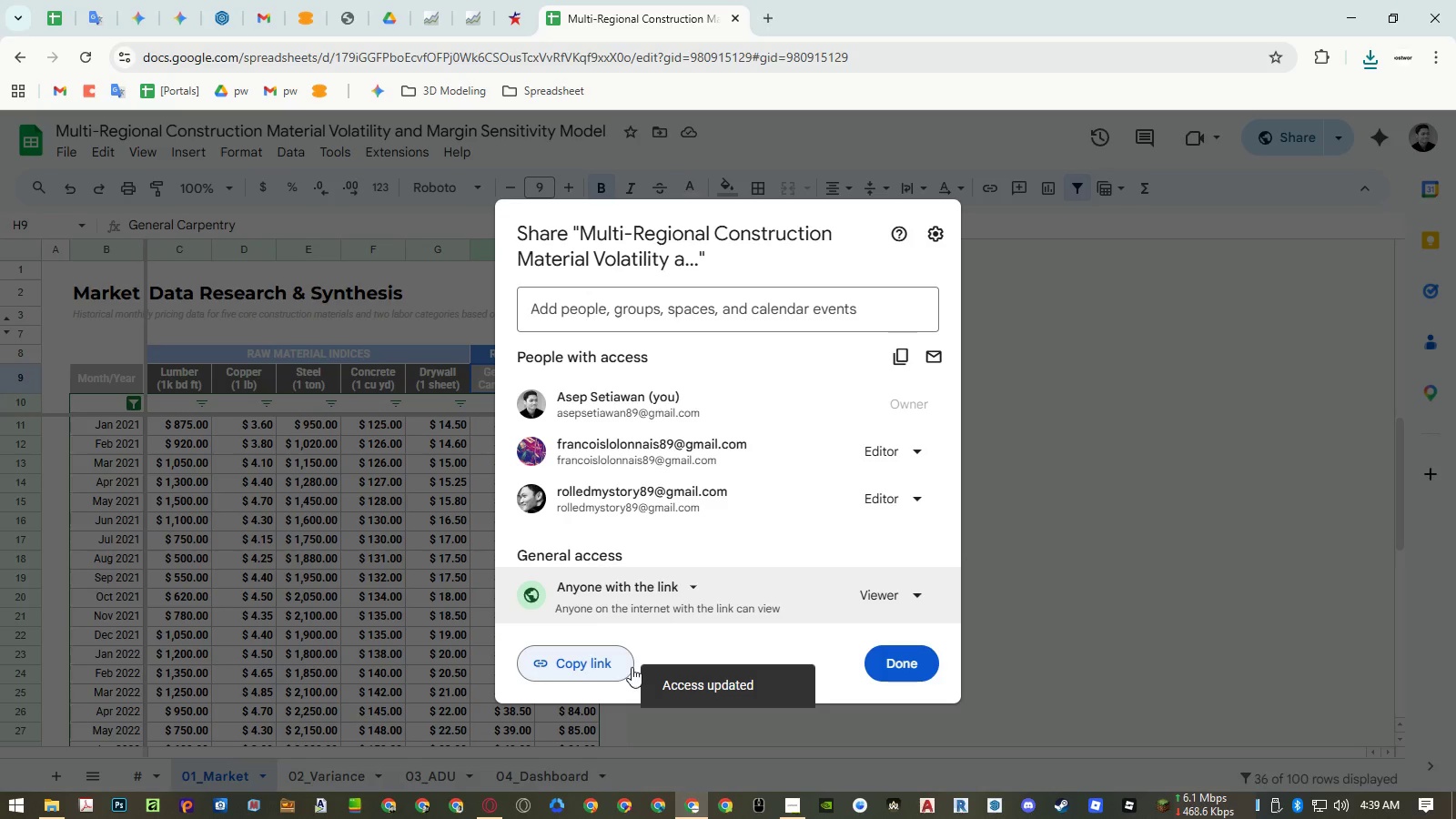 
left_click([605, 668])
 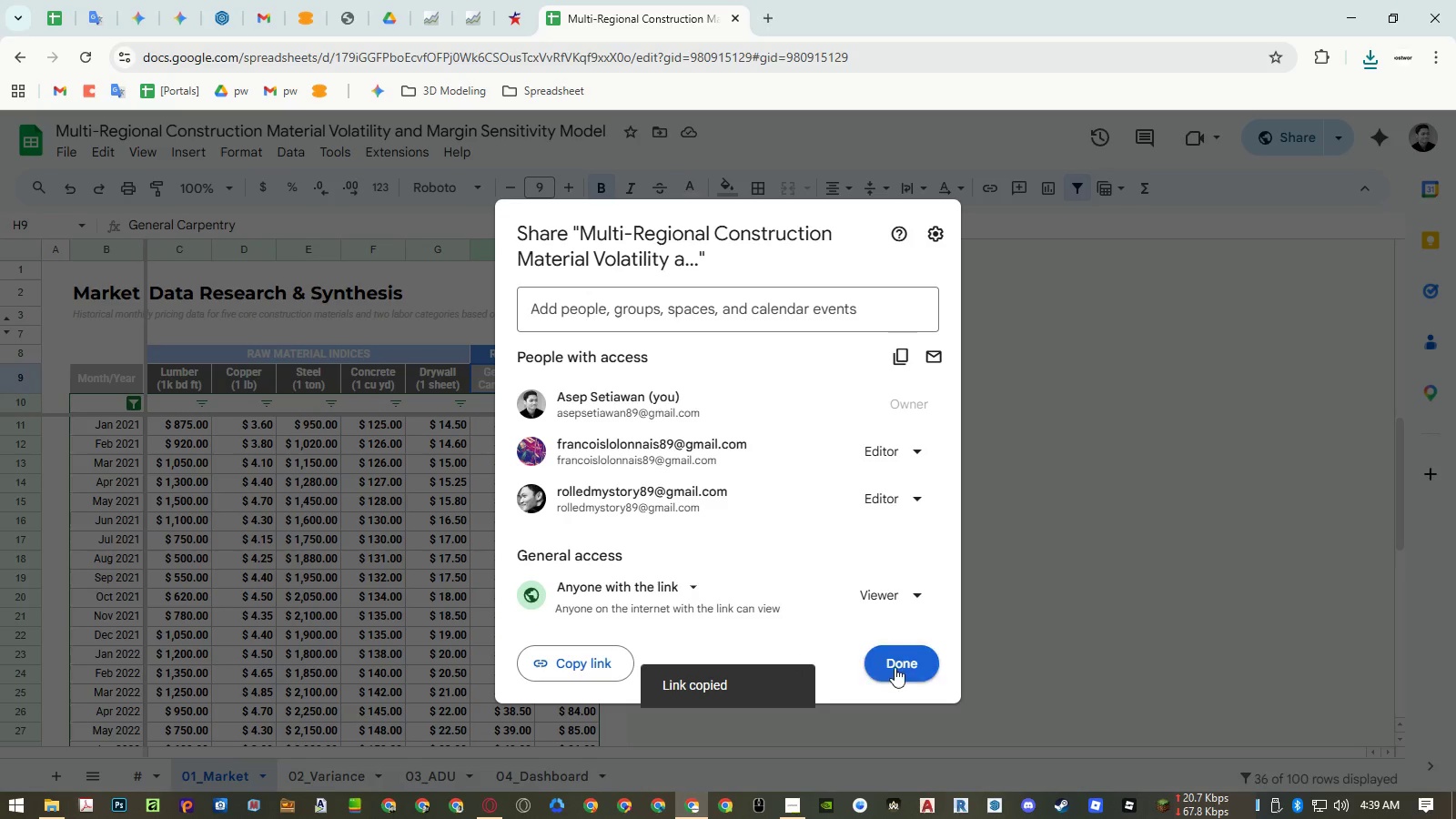 
left_click([905, 670])
 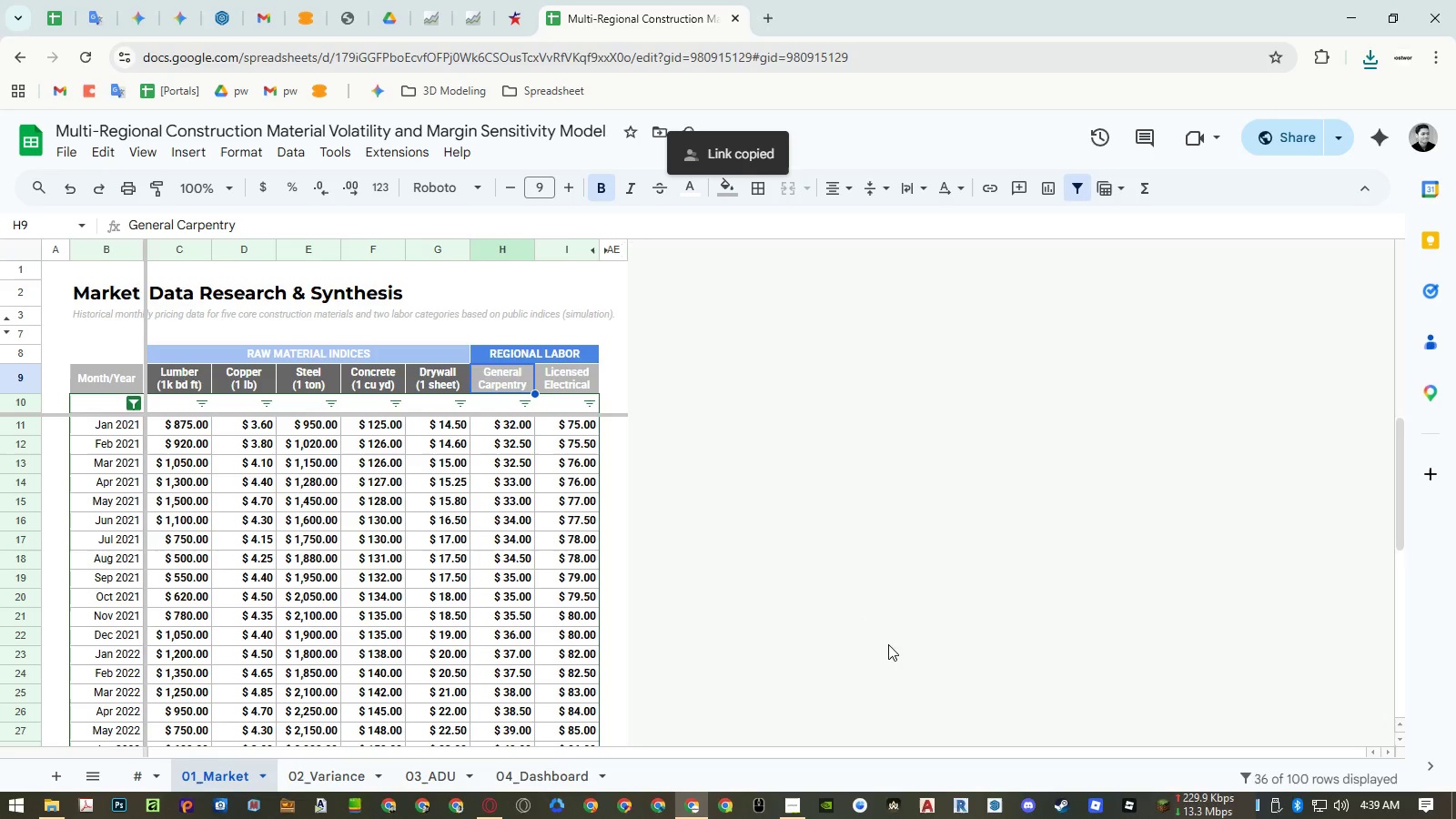 
left_click([342, 774])
 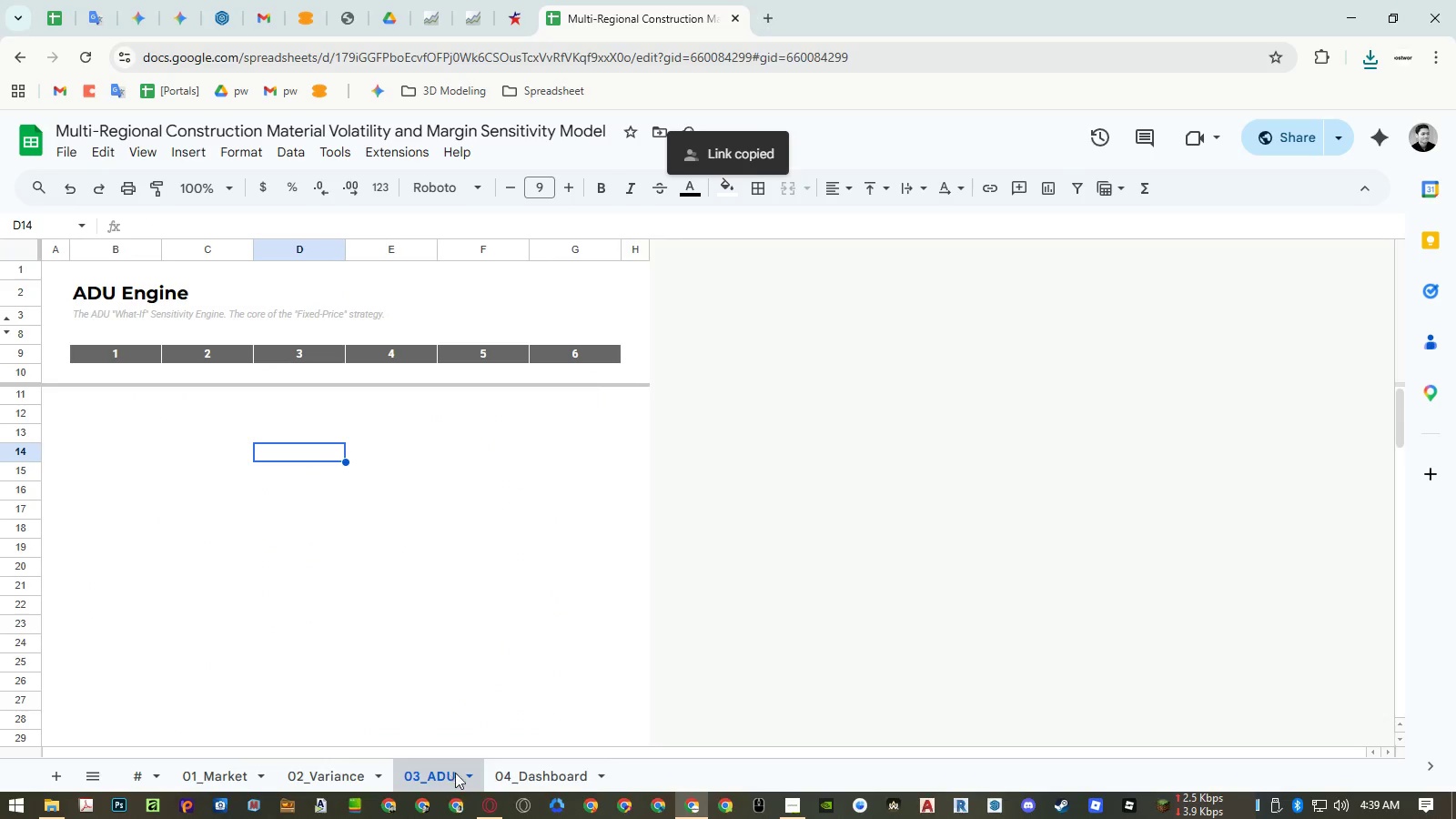 